 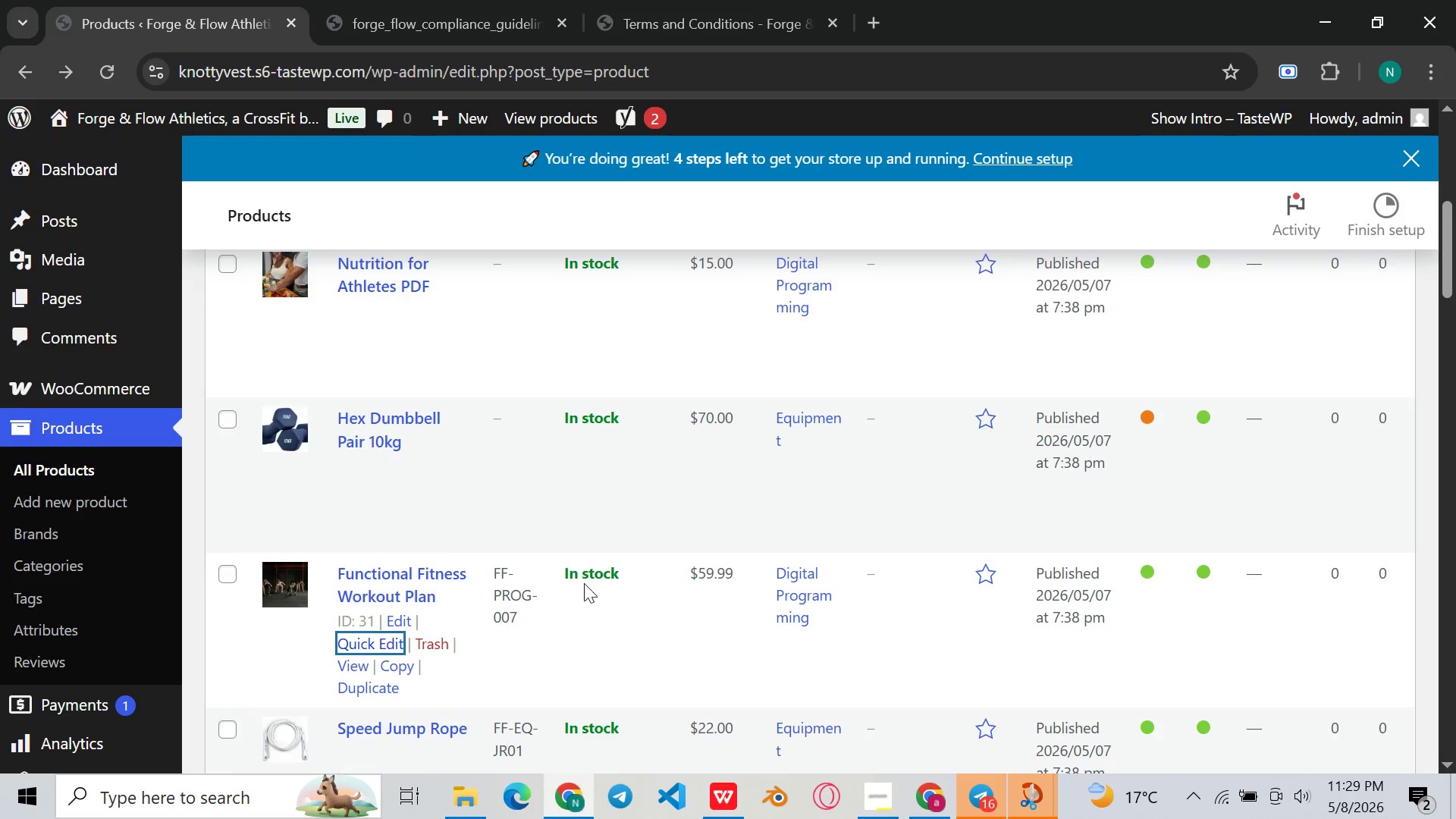 
left_click([372, 488])
 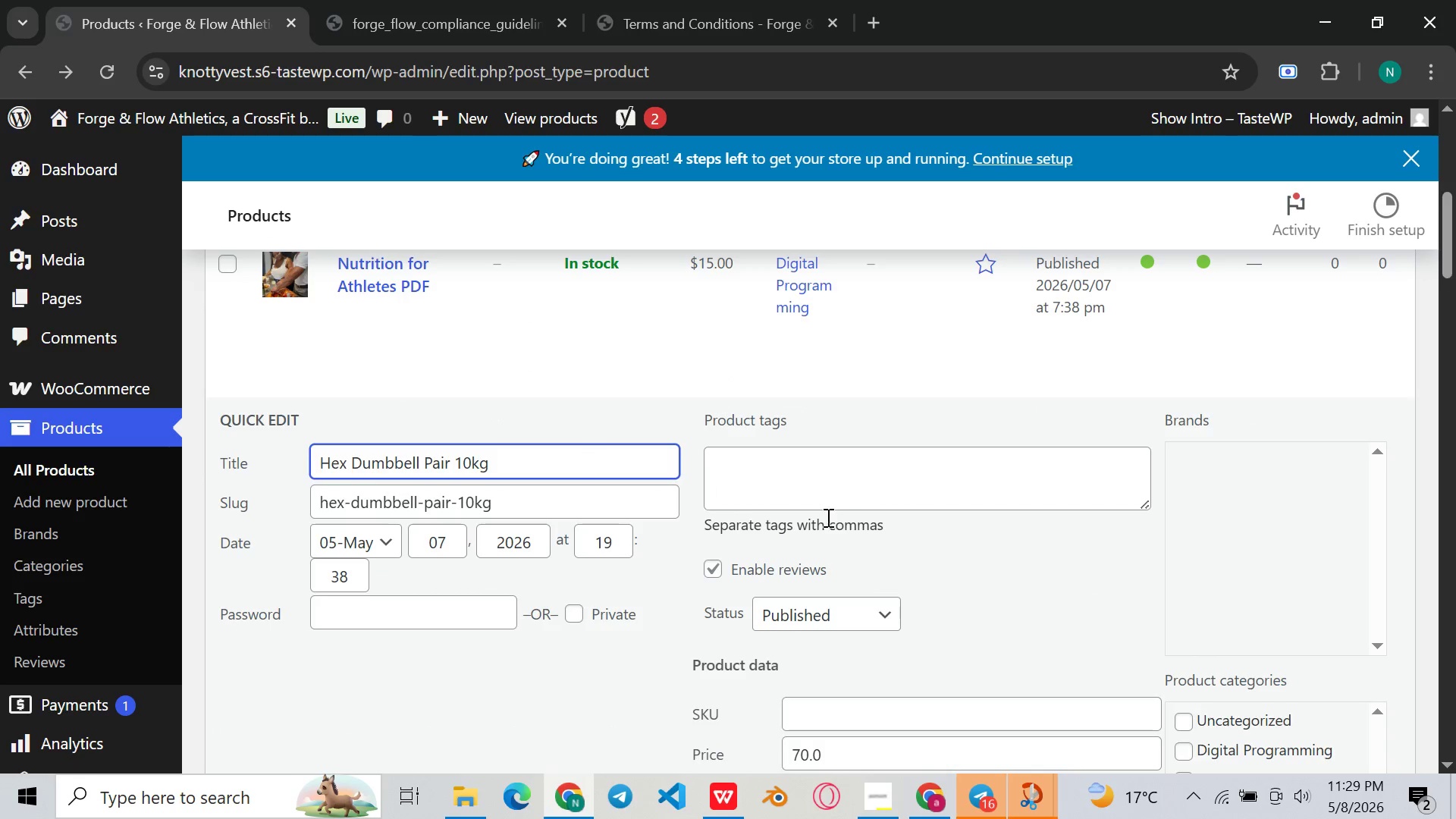 
scroll: coordinate [867, 512], scroll_direction: none, amount: 0.0
 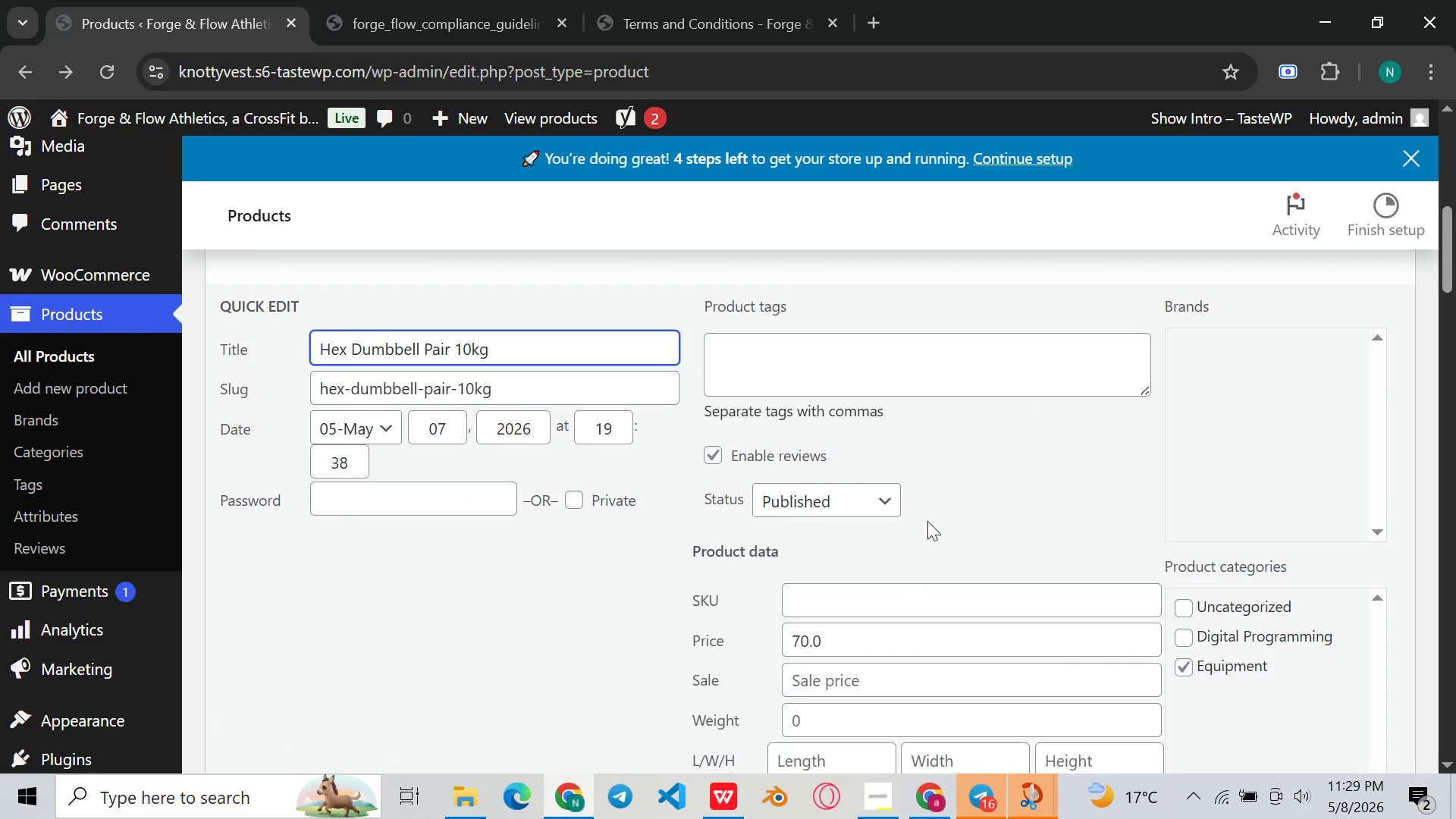 
type(FF-EQ-DB10)
 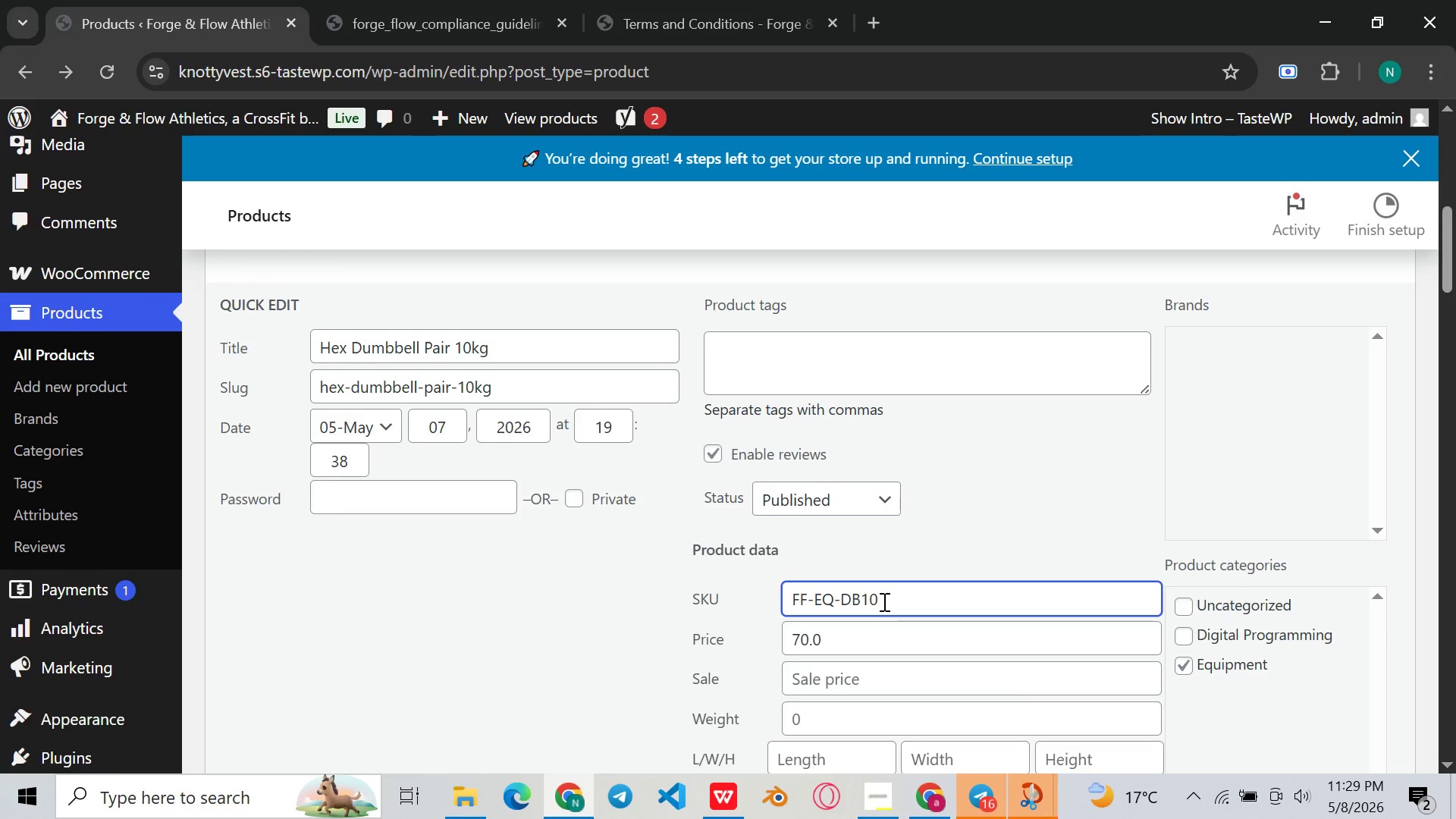 
scroll: coordinate [883, 601], scroll_direction: down, amount: 5.0
 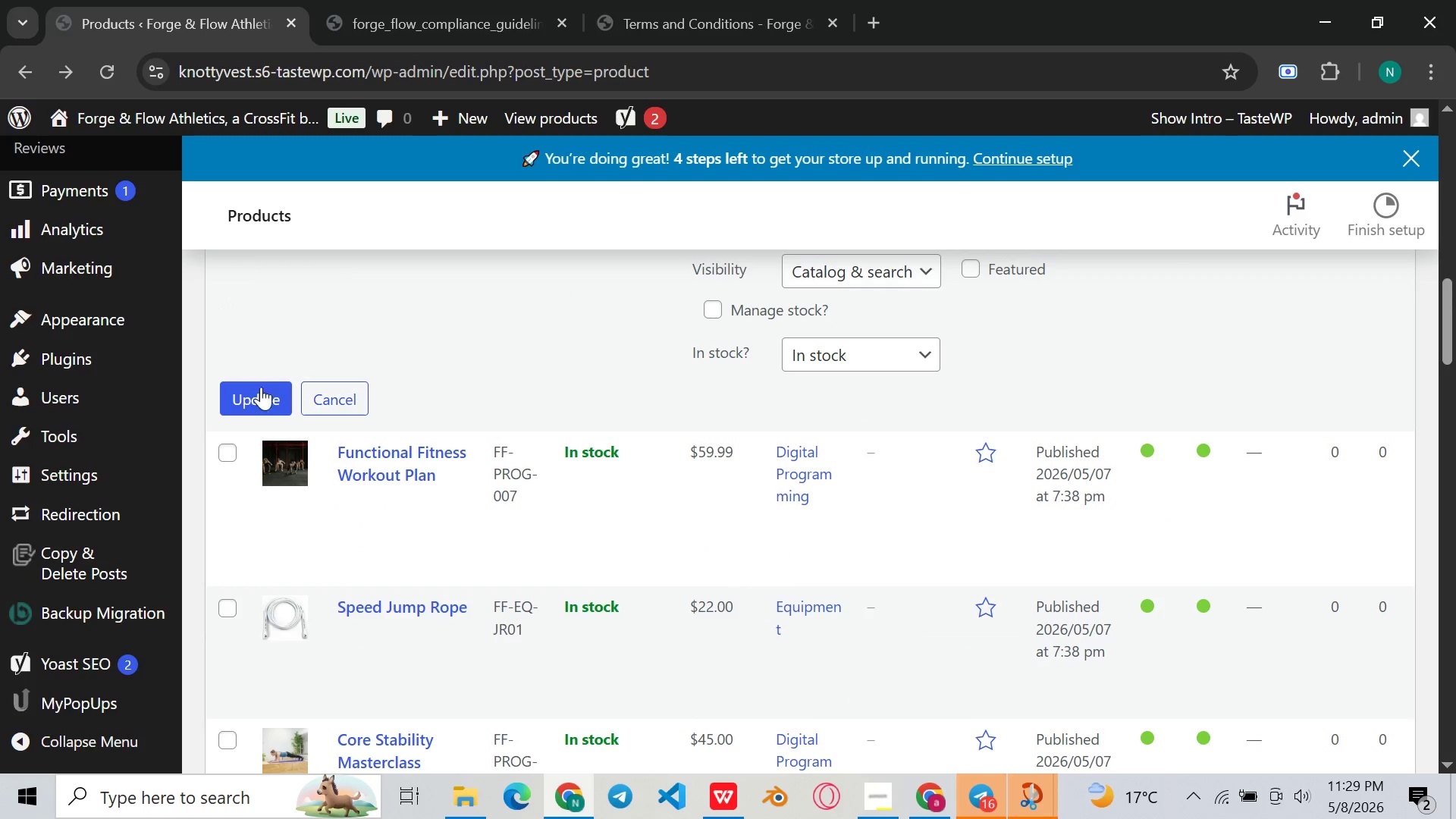 
left_click([250, 385])
 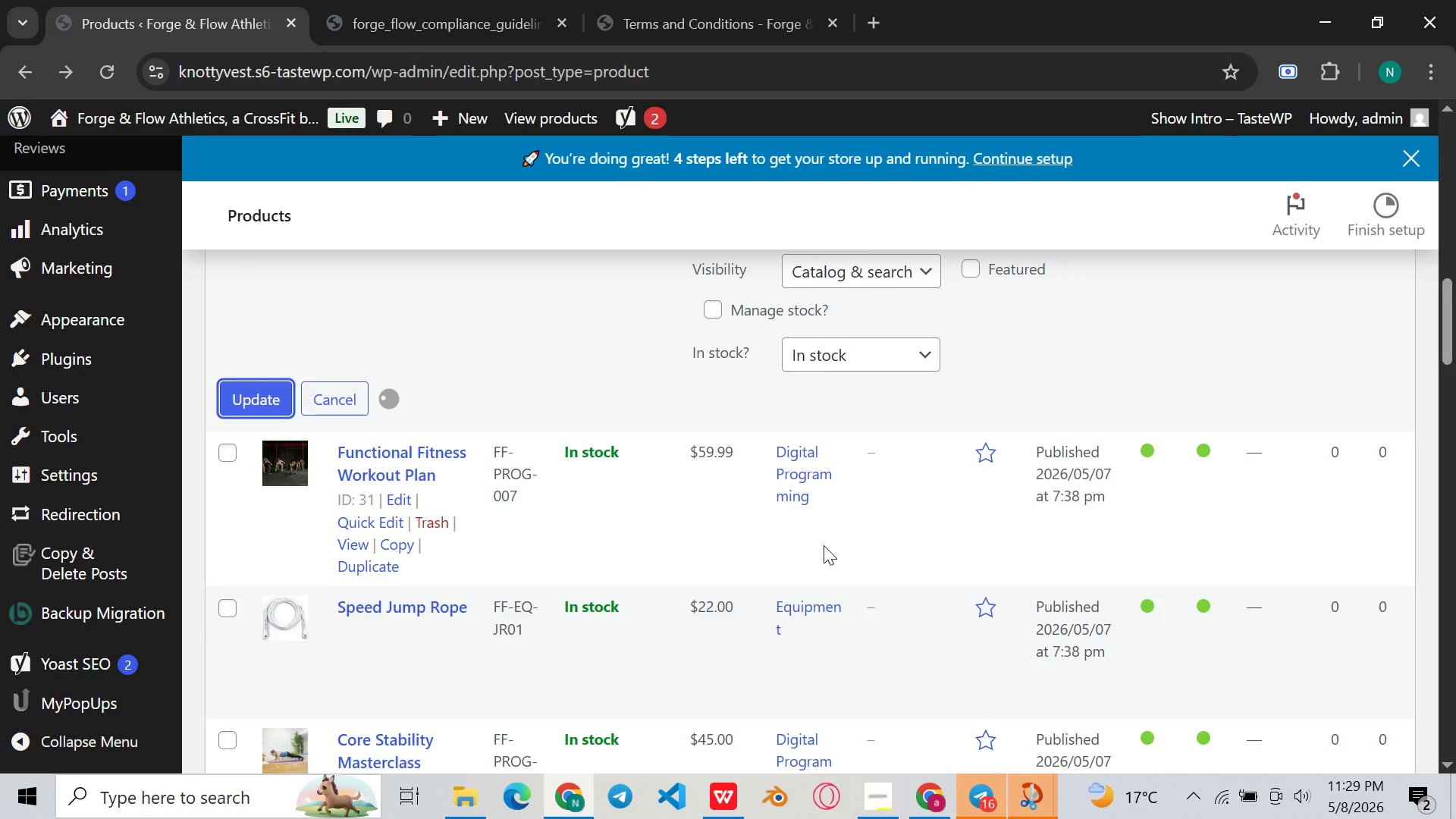 
scroll: coordinate [824, 545], scroll_direction: none, amount: 0.0
 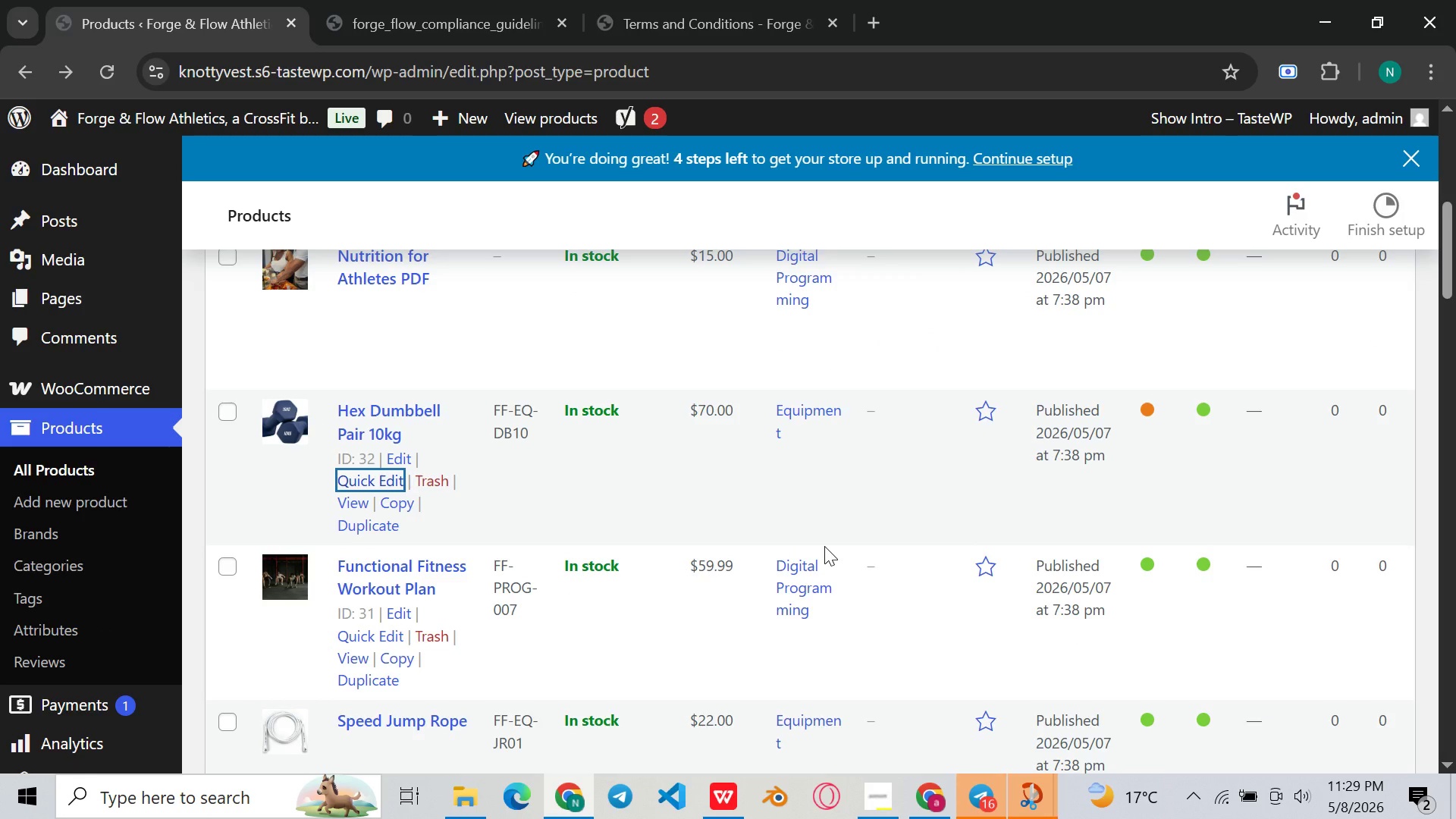 
scroll: coordinate [824, 546], scroll_direction: up, amount: 2.0
 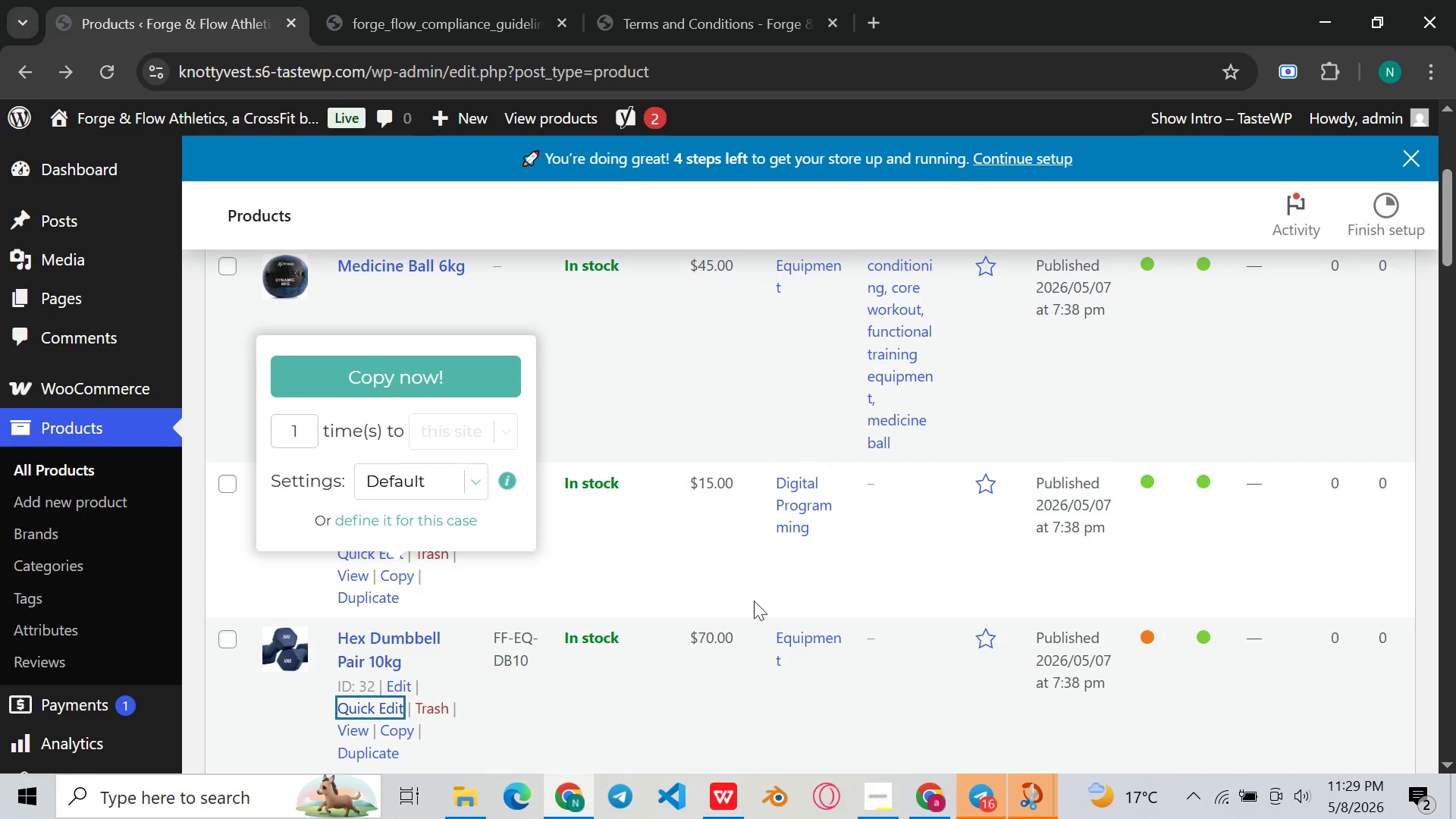 
left_click([691, 585])
 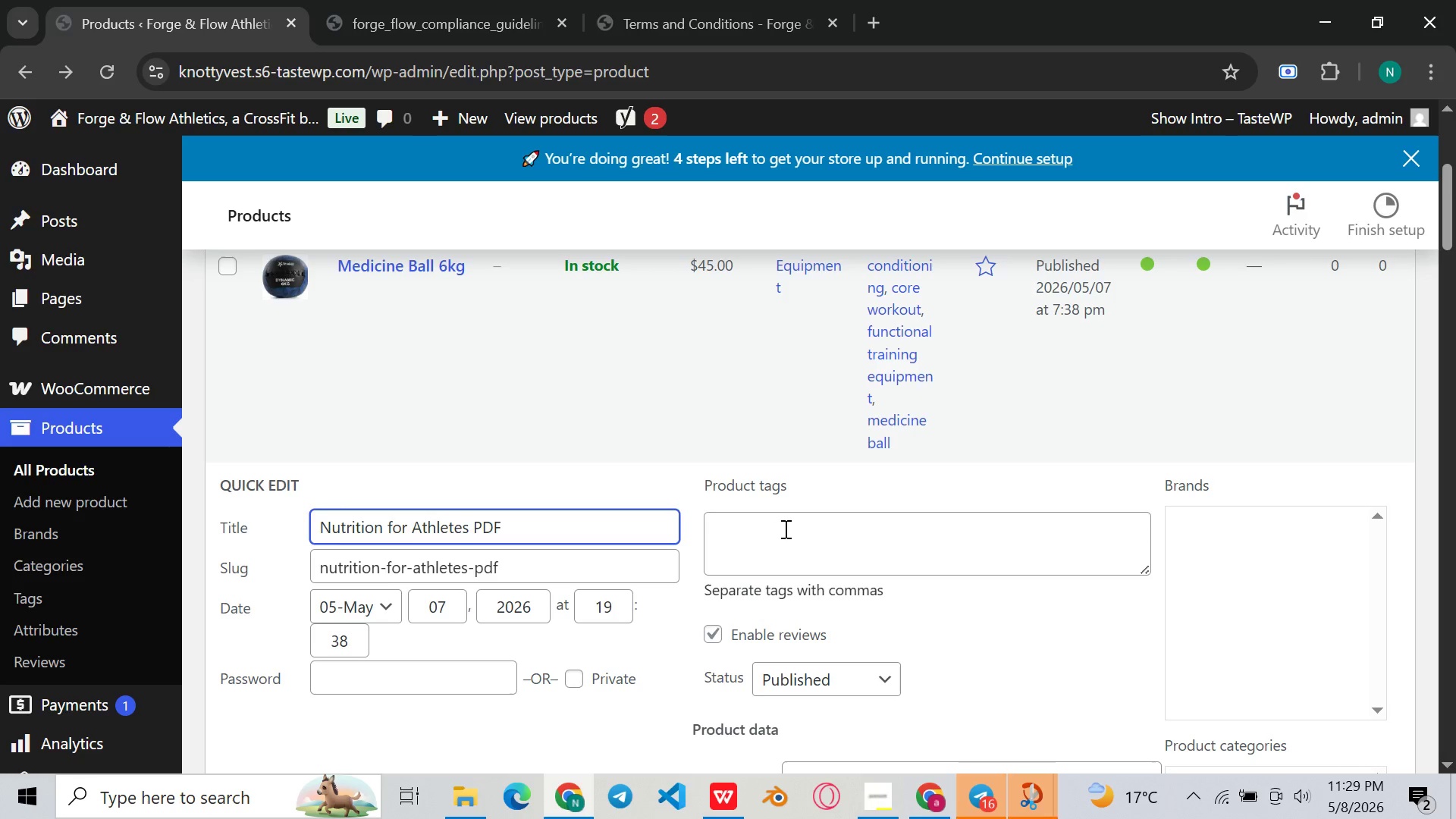 
wait(5.16)
 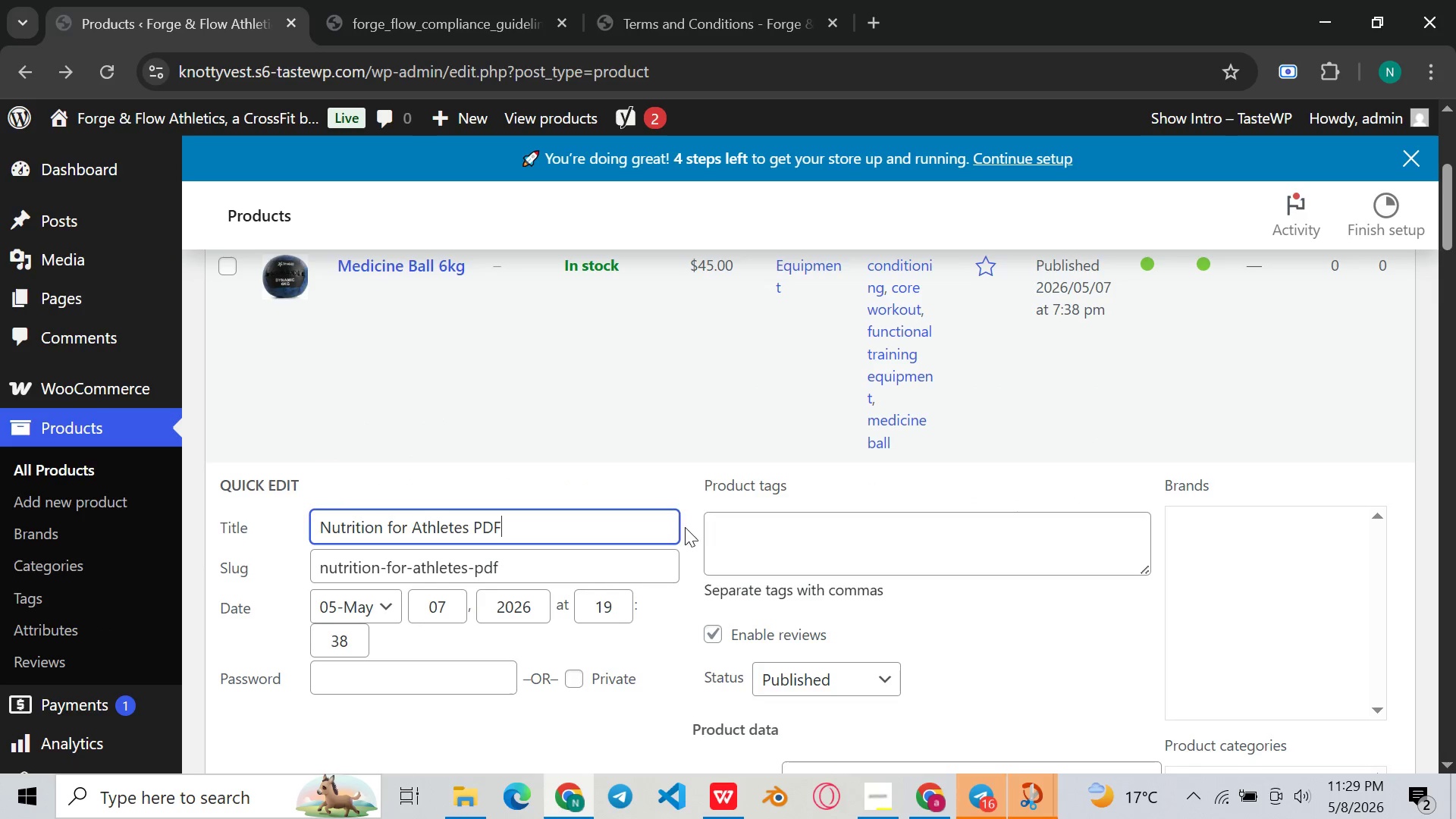 
scroll: coordinate [829, 578], scroll_direction: down, amount: 2.0
 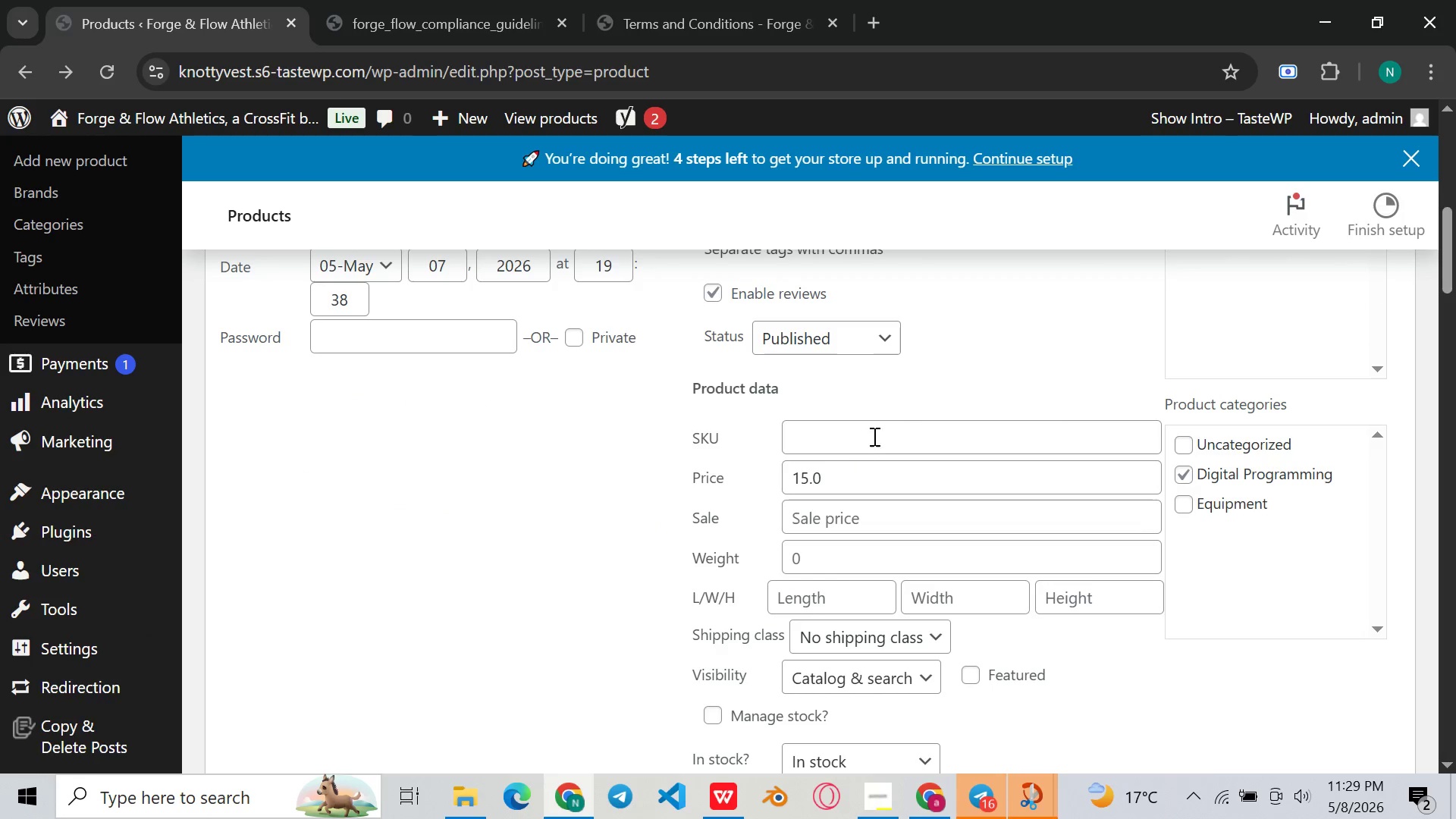 
left_click([875, 435])
 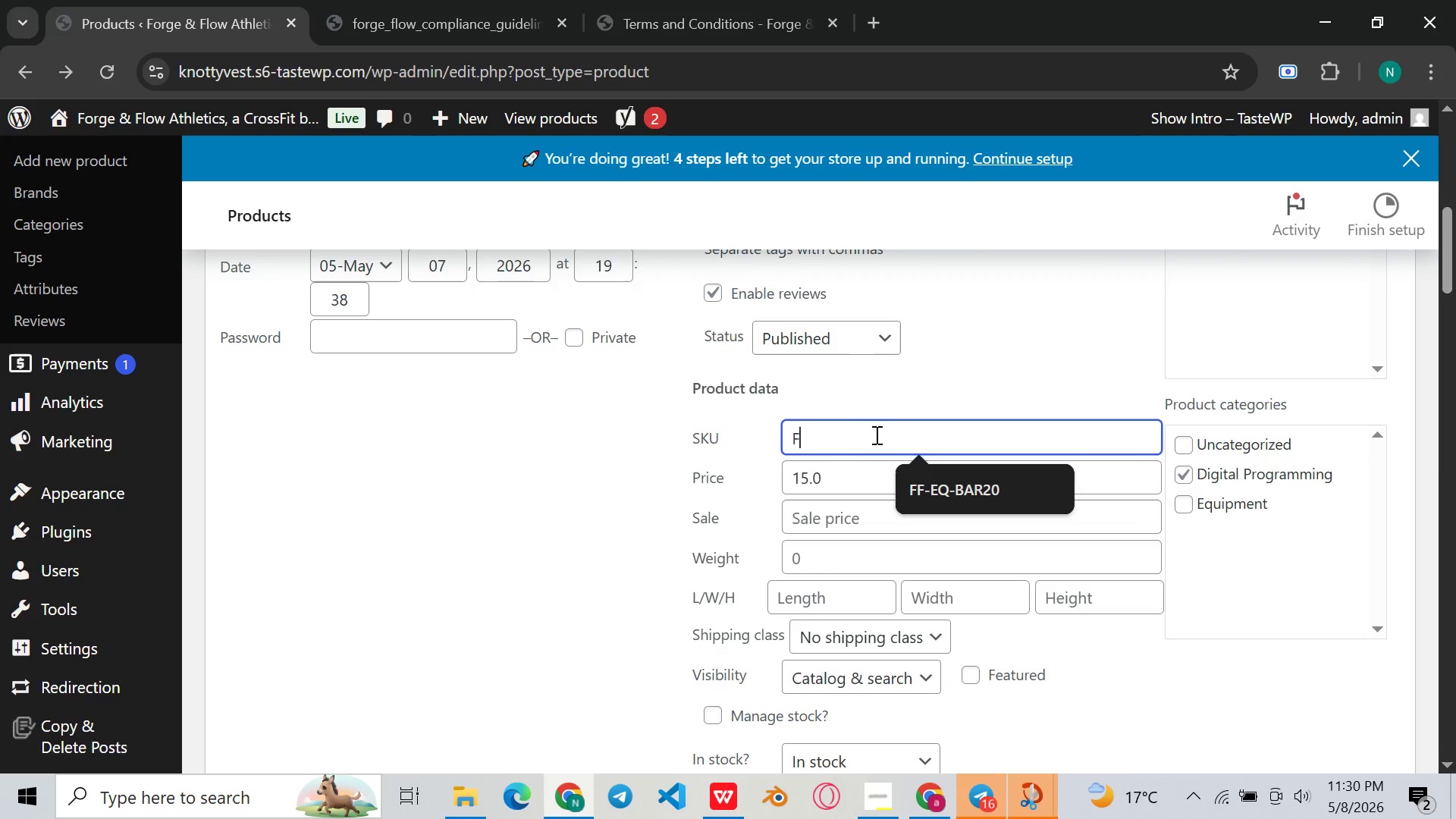 
type(FF-GUIDE-003)
 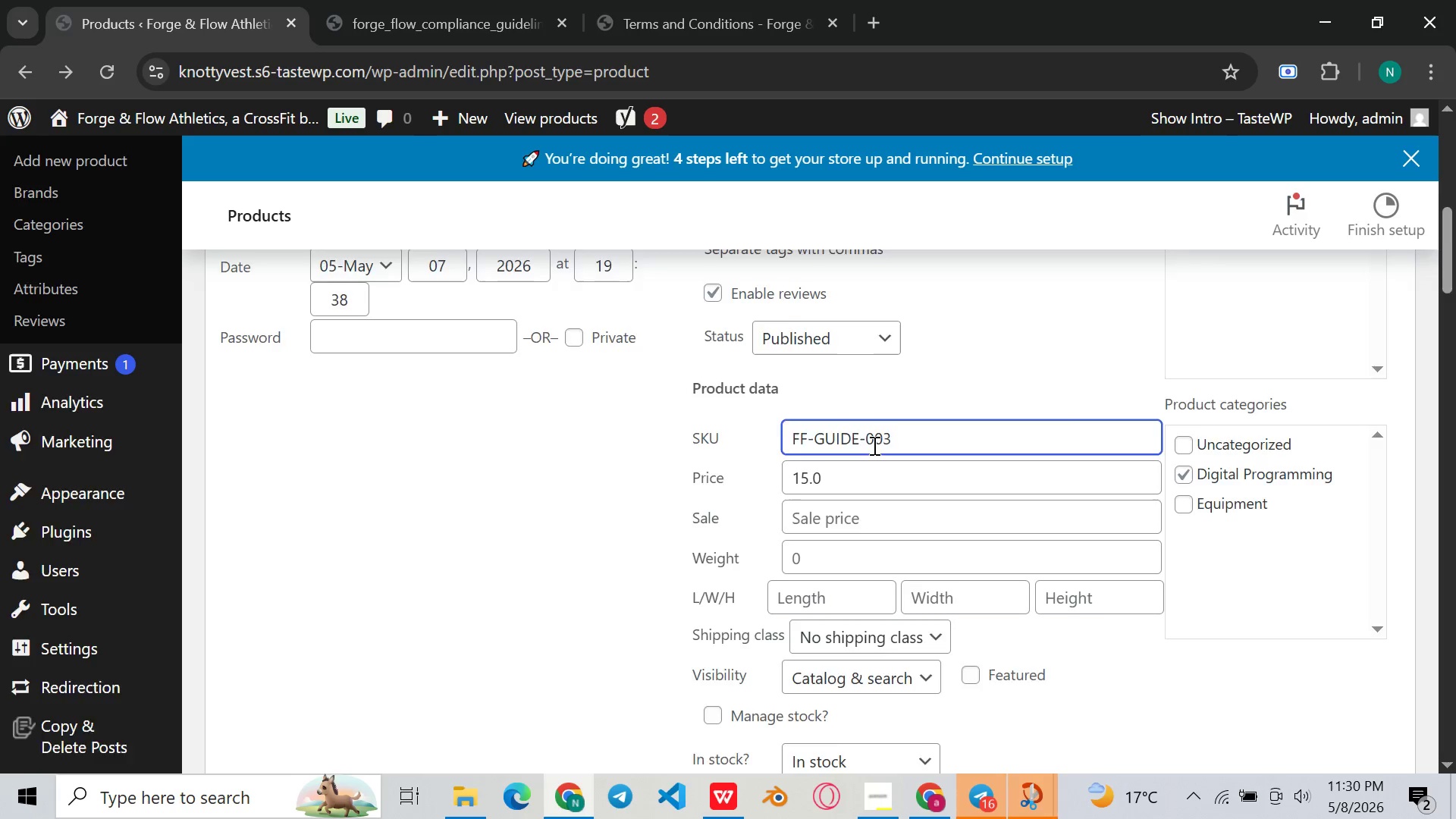 
scroll: coordinate [871, 446], scroll_direction: down, amount: 4.0
 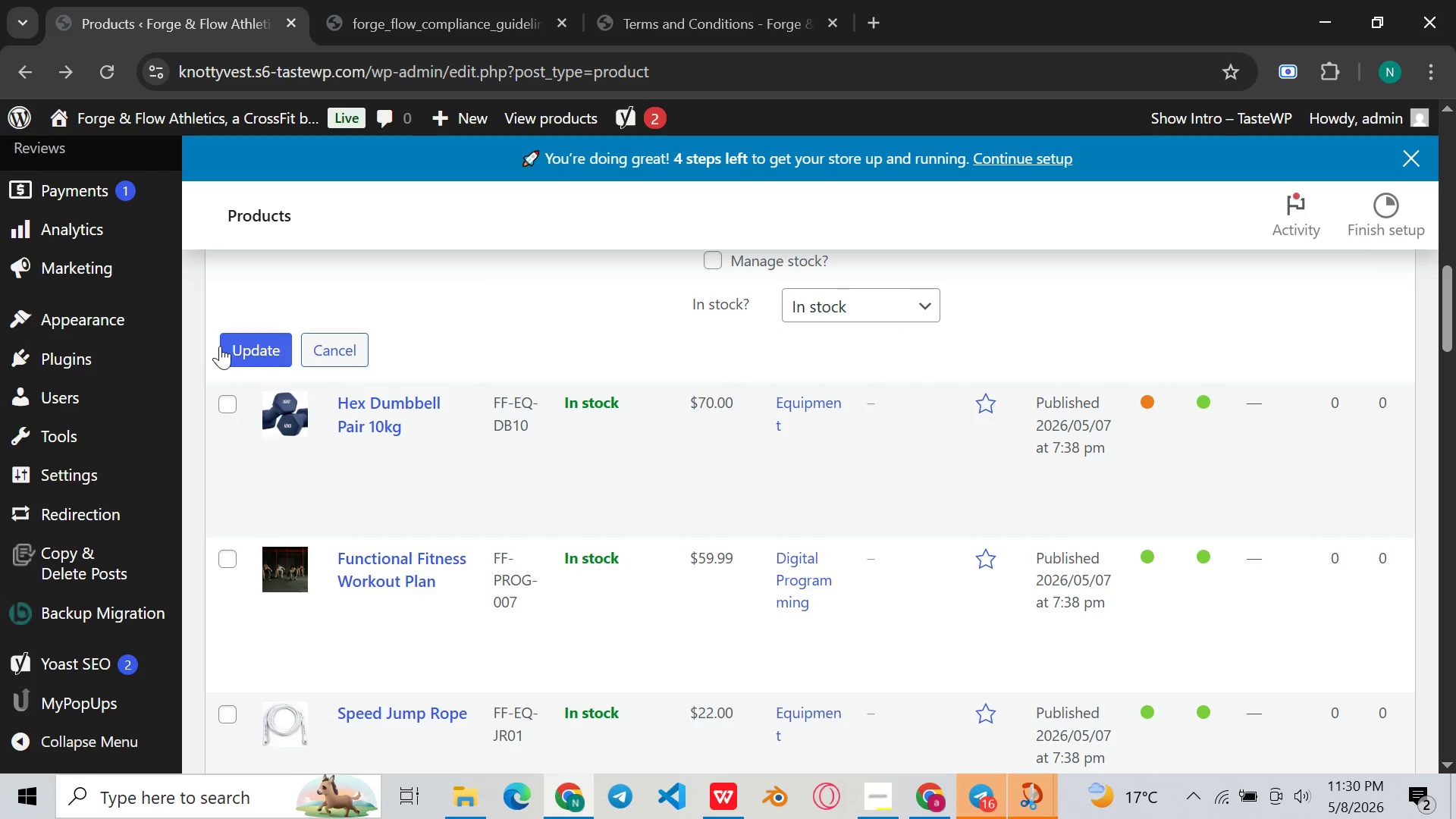 
left_click([231, 346])
 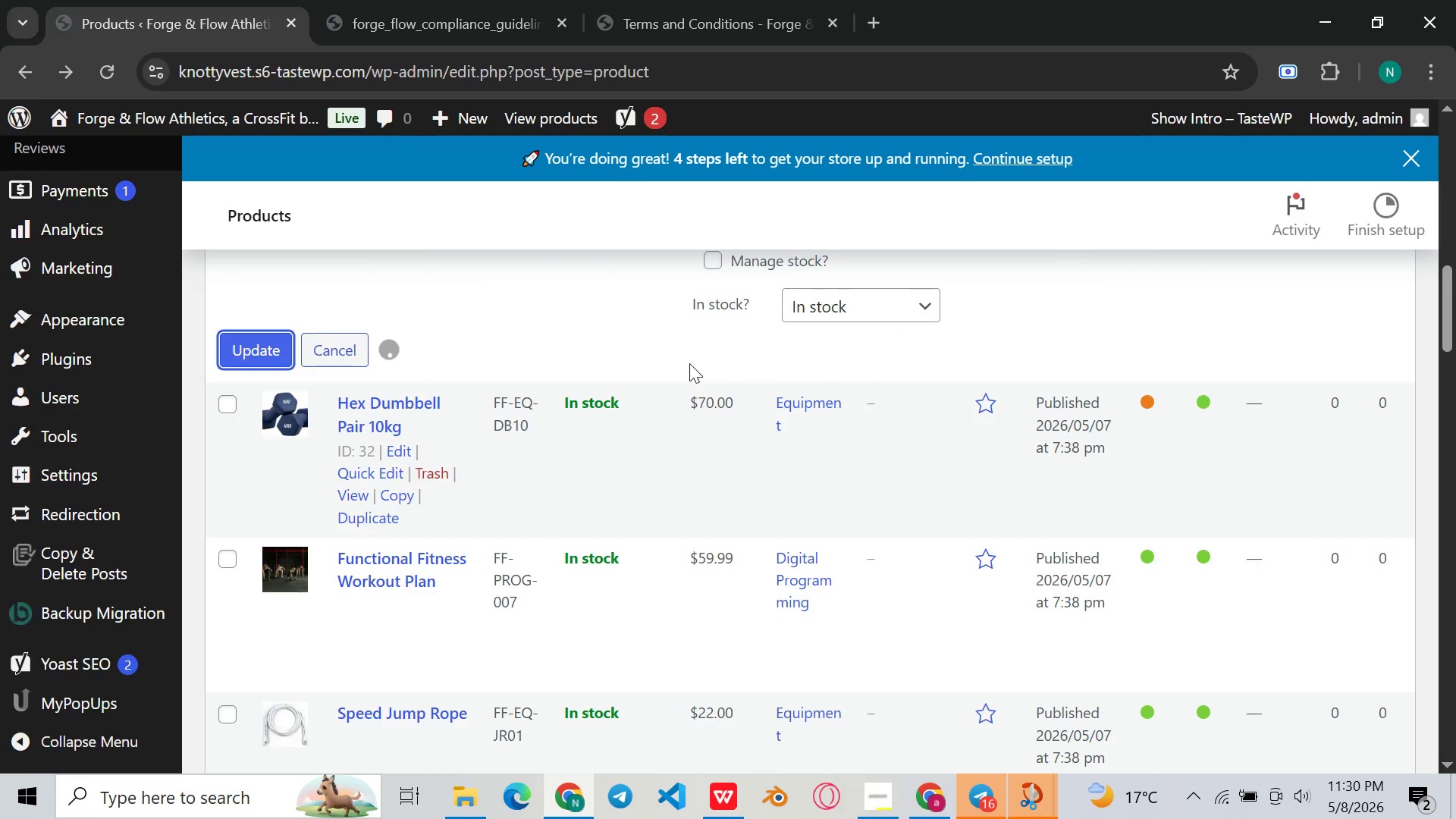 
scroll: coordinate [686, 367], scroll_direction: up, amount: 2.0
 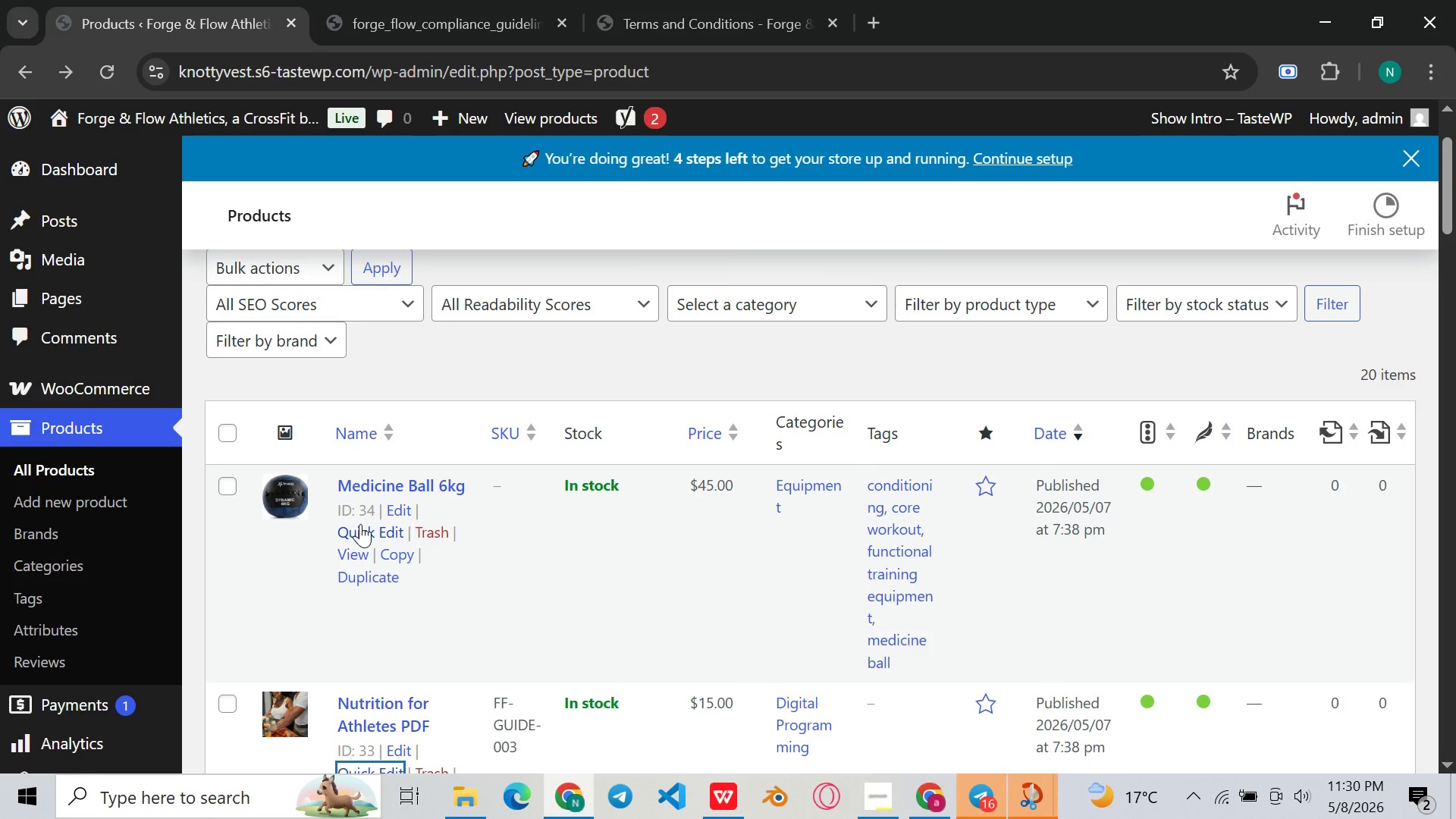 
left_click([360, 524])